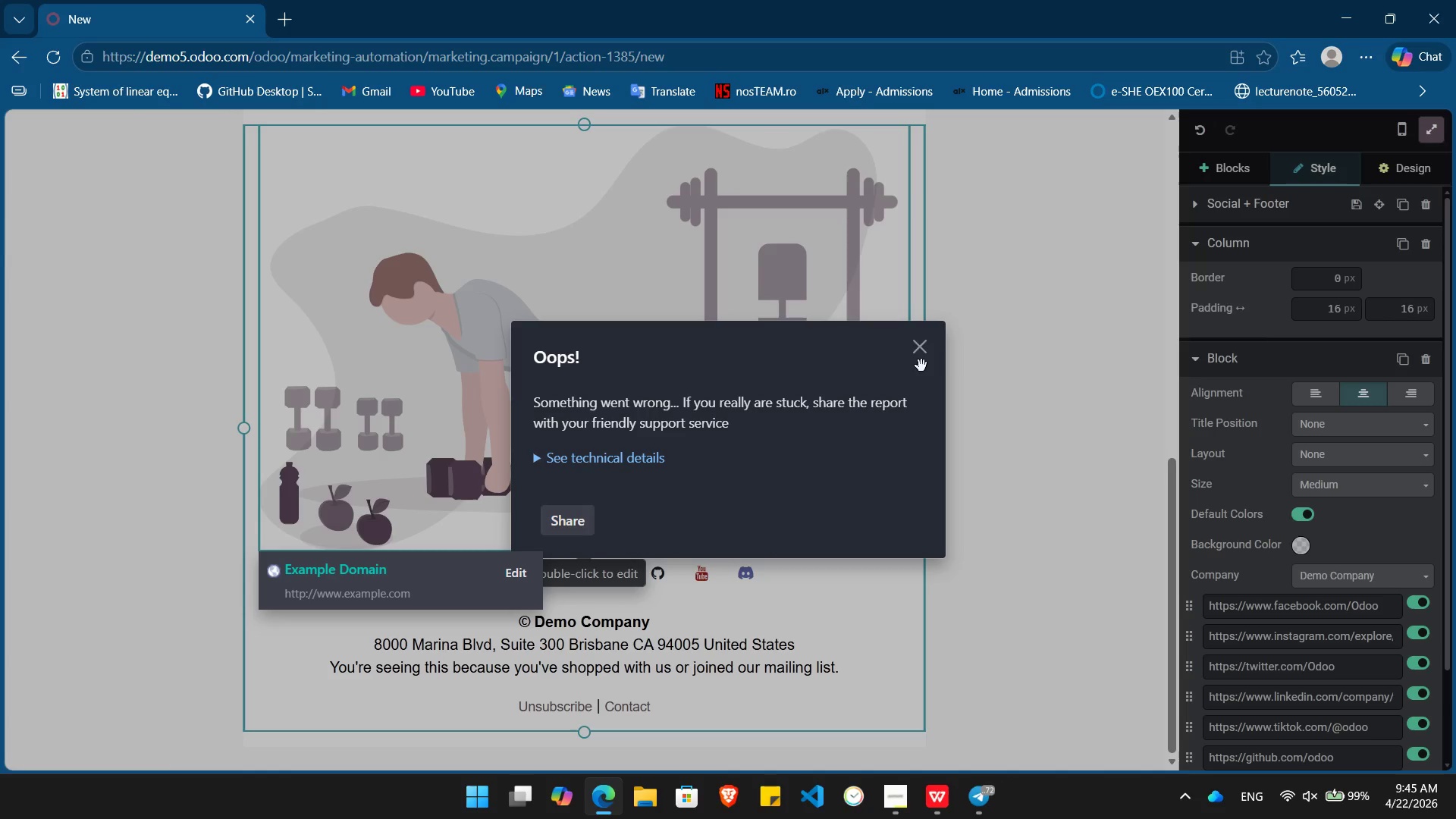 
left_click([912, 342])
 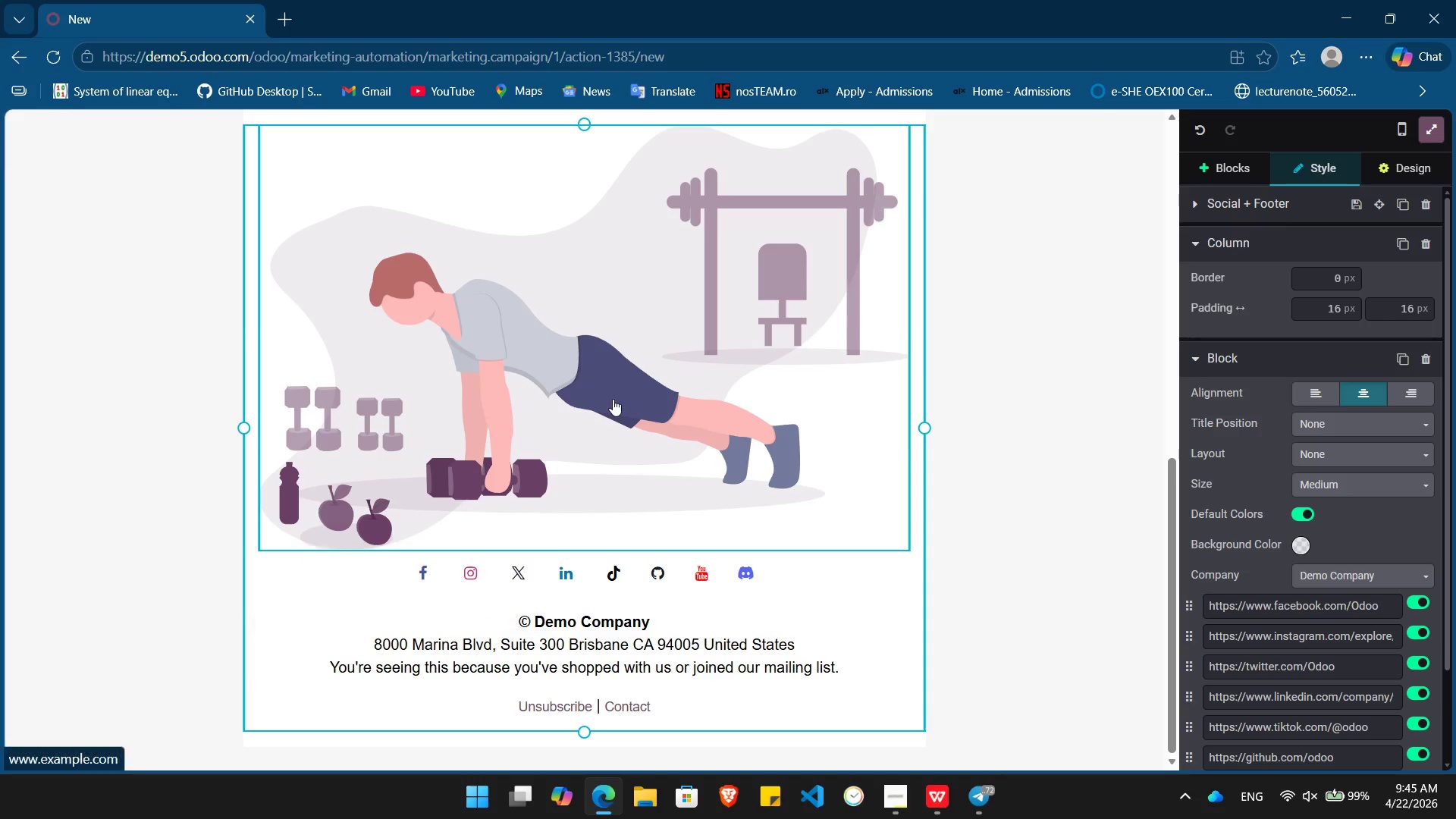 
double_click([613, 399])
 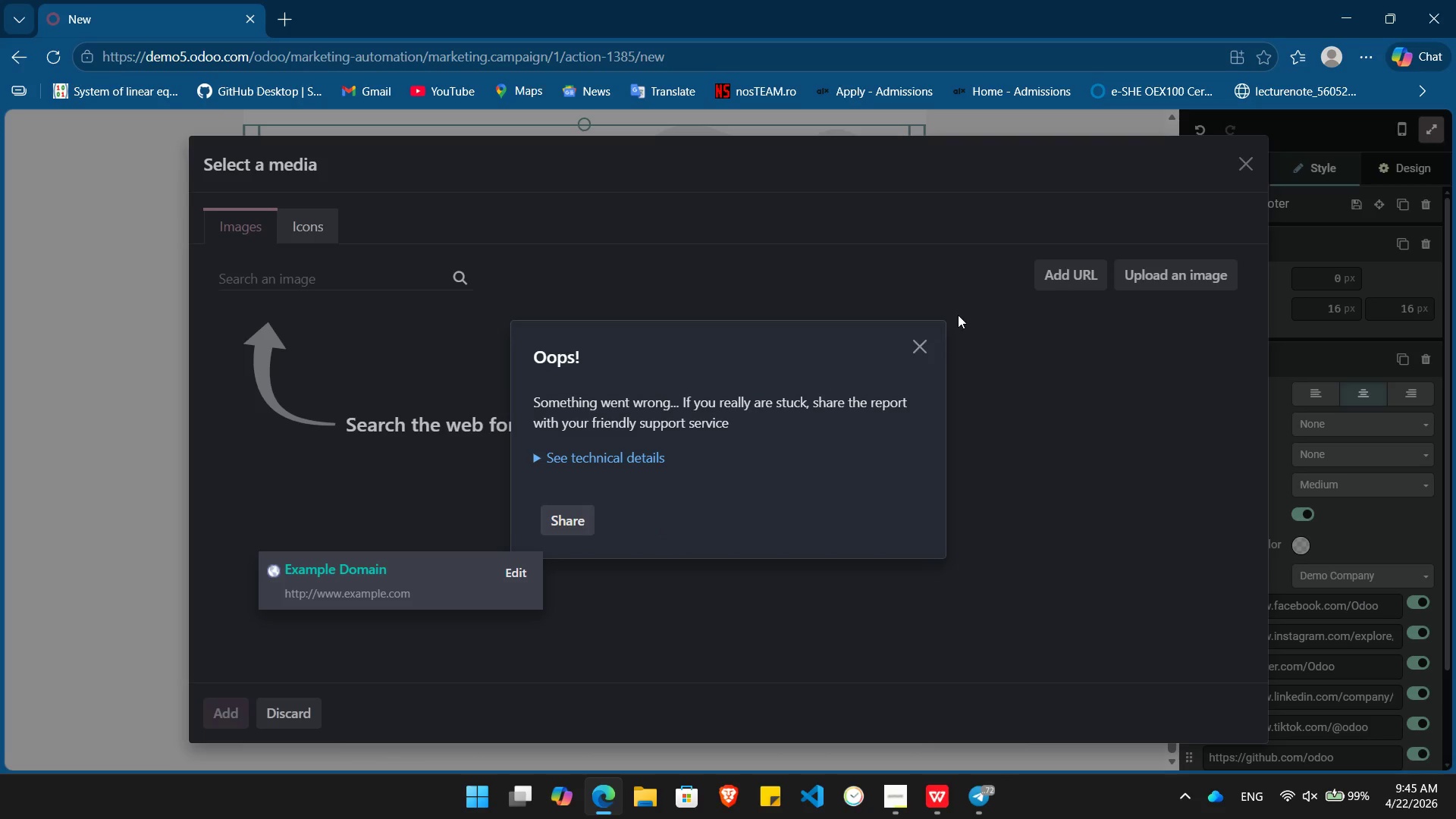 
left_click([925, 346])
 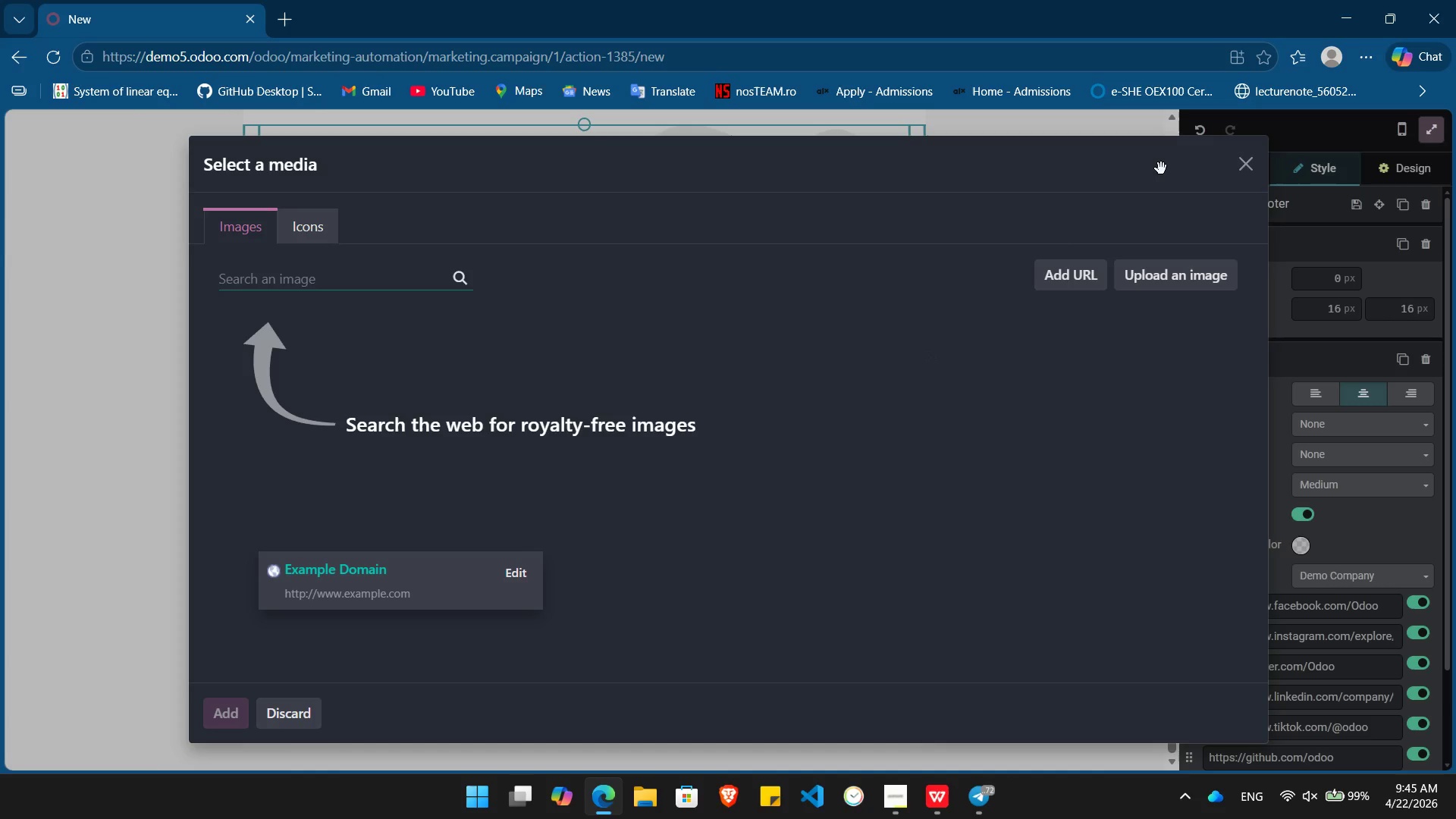 
left_click([1247, 175])
 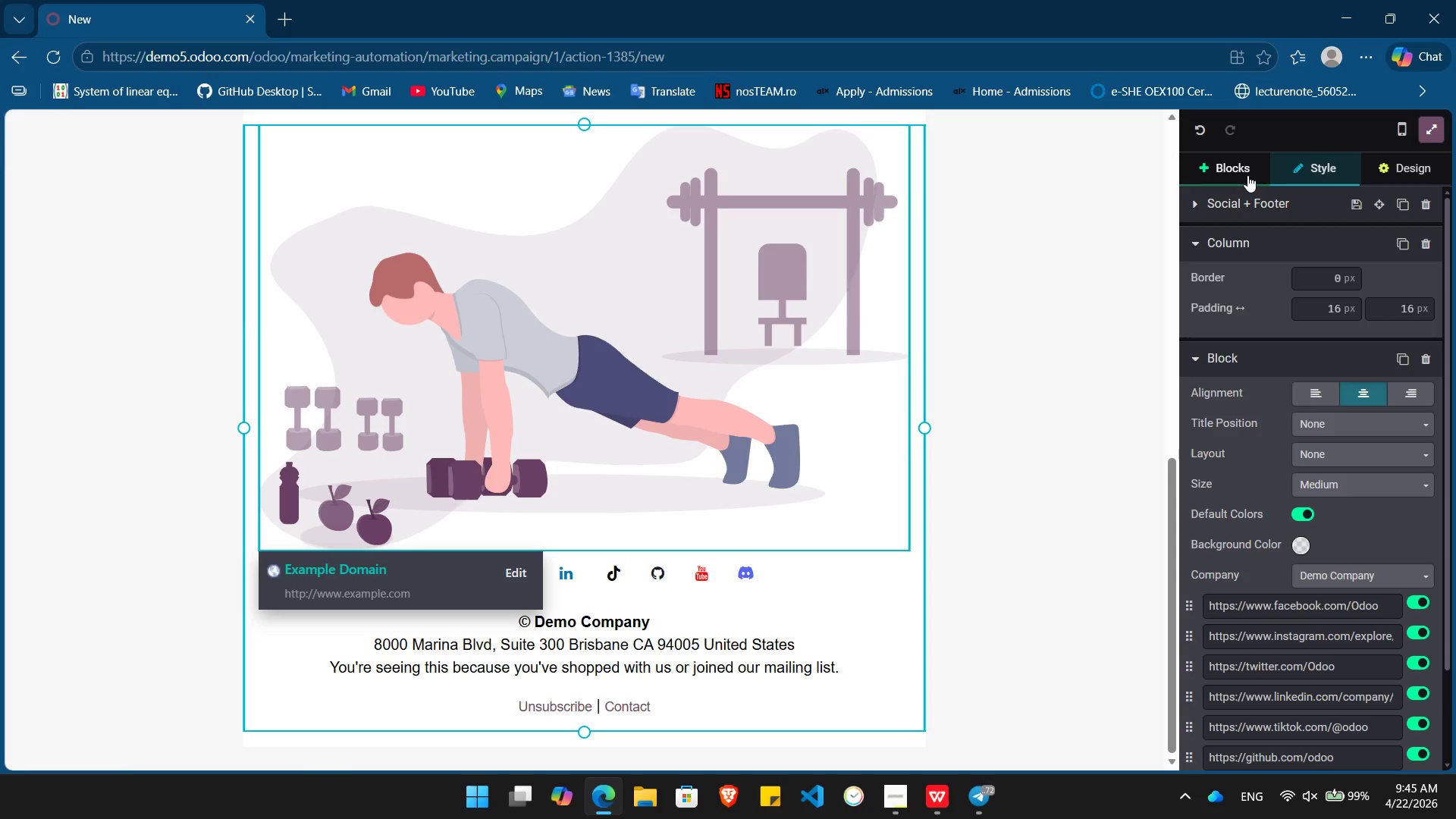 
key(Backspace)
 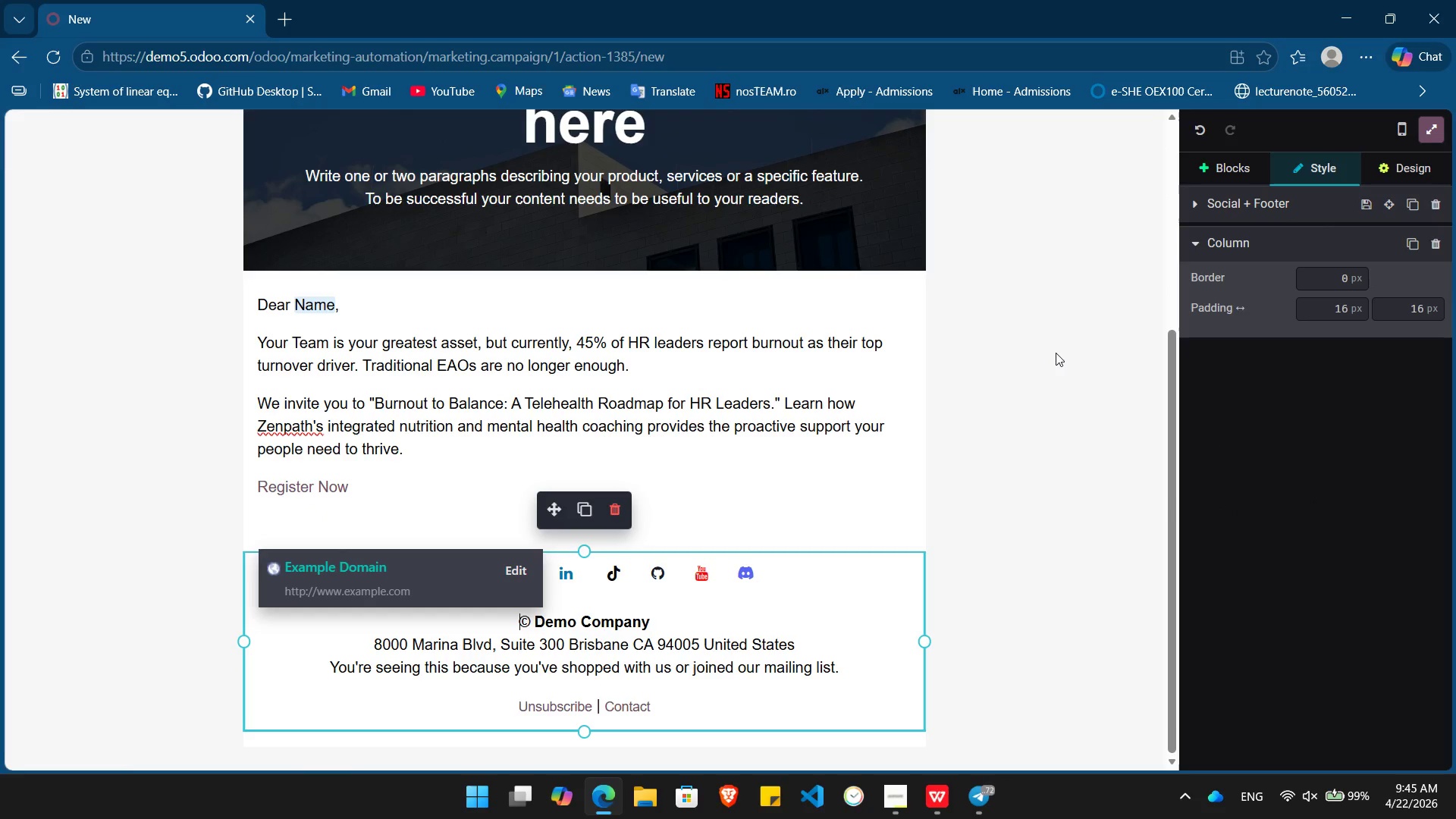 
left_click([1038, 385])
 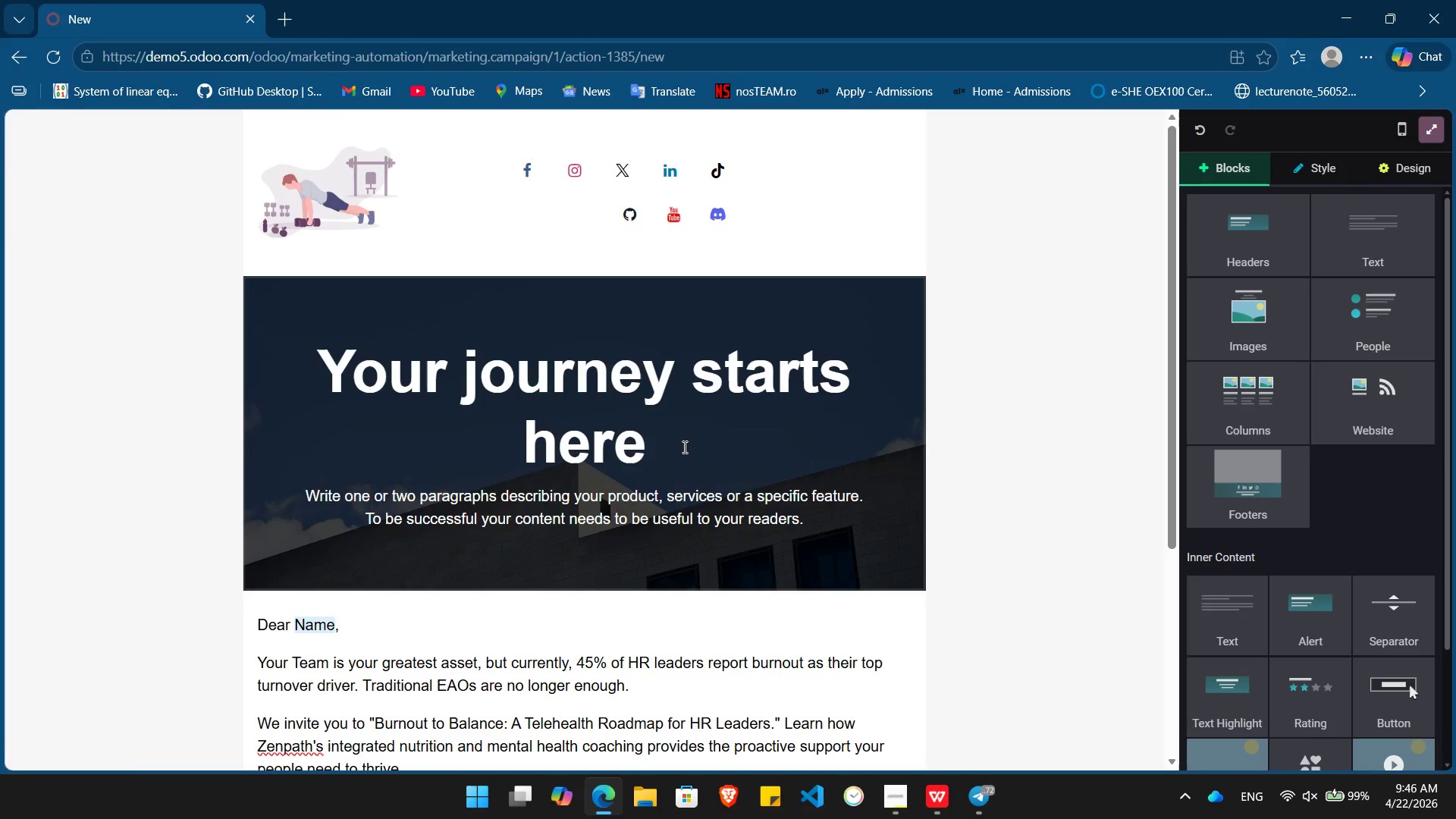 
left_click_drag(start_coordinate=[674, 444], to_coordinate=[326, 378])
 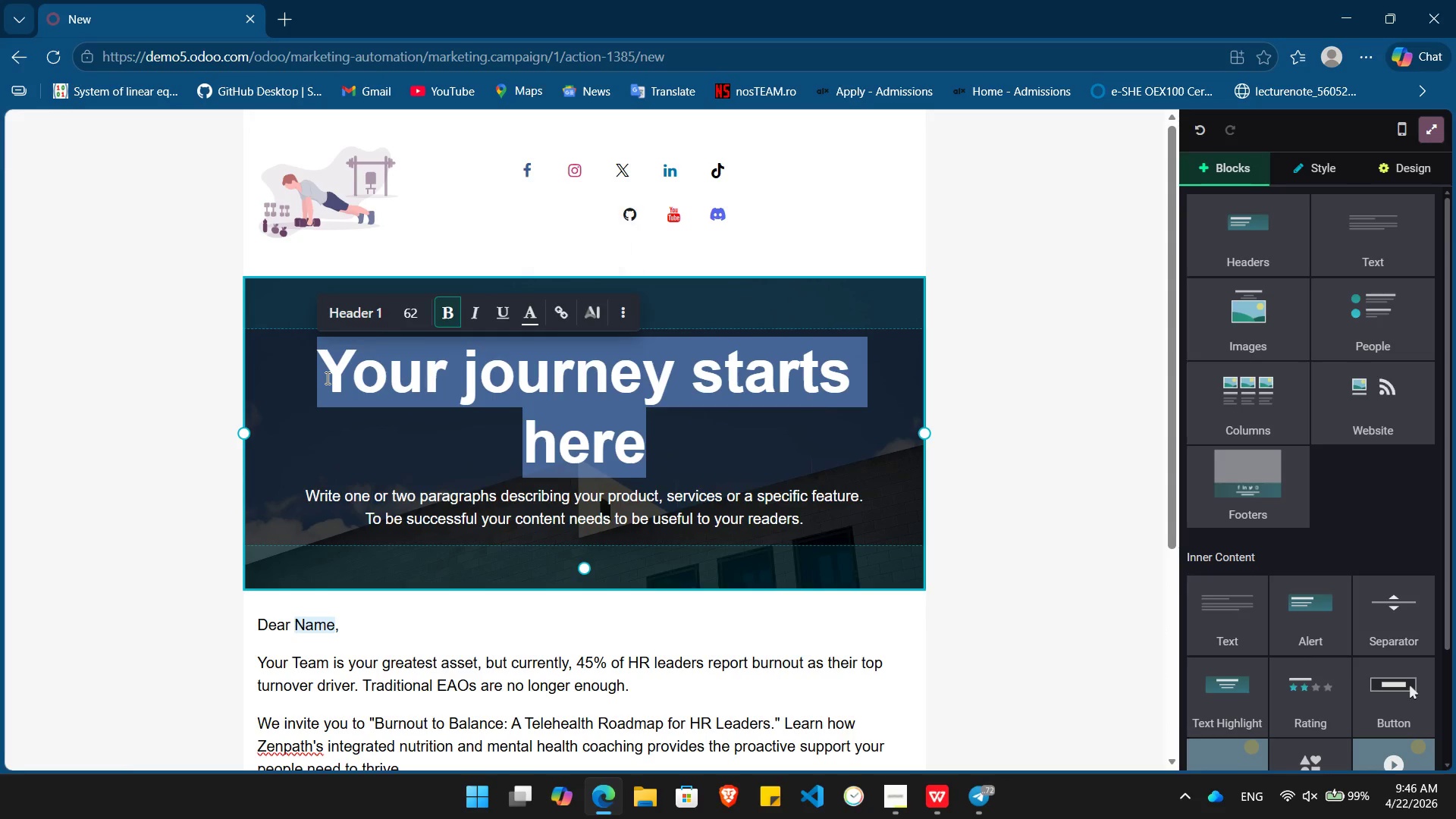 
type(H)
key(Backspace)
type(YOUR Health comes first)
 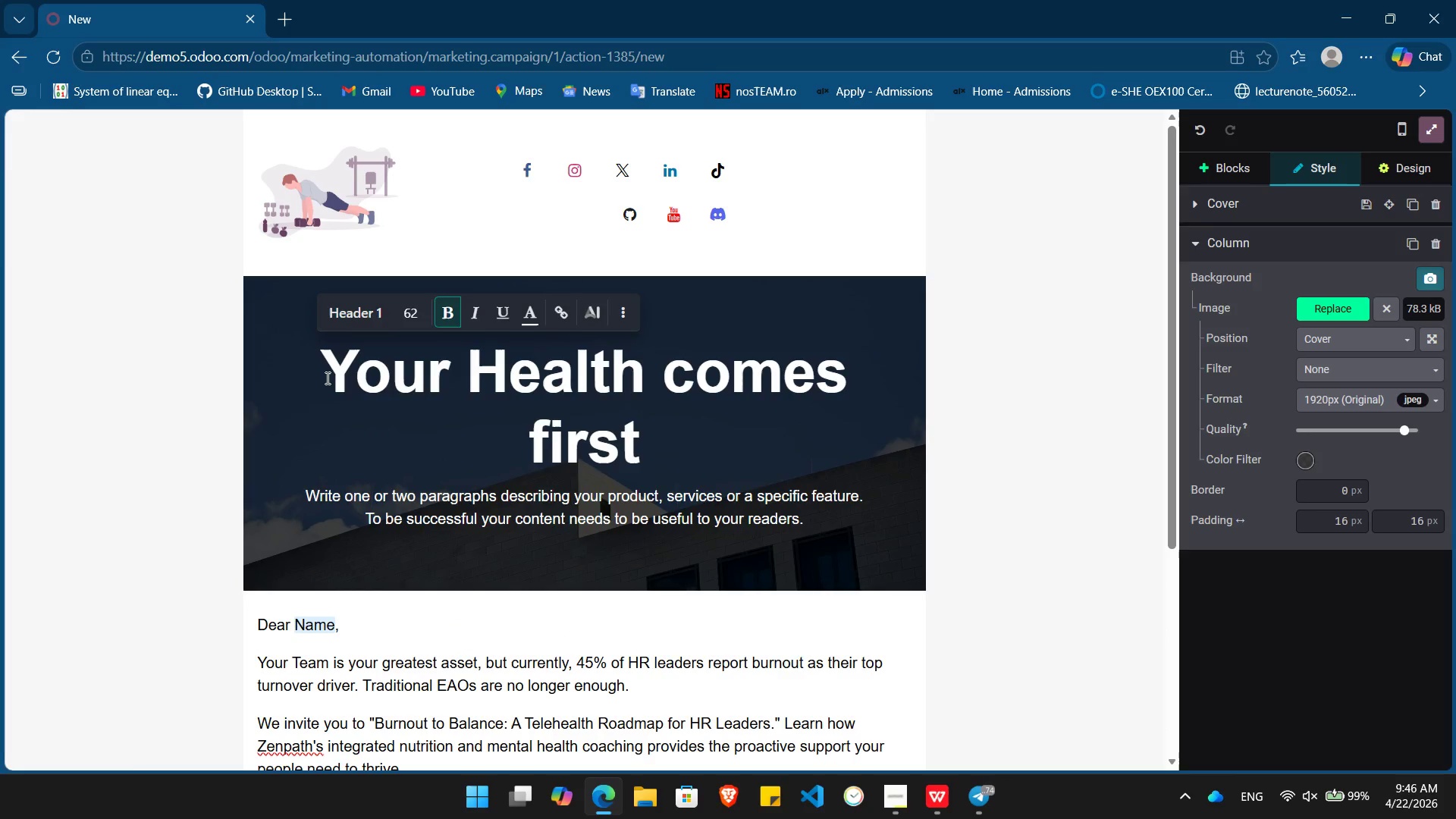 
left_click([686, 359])
 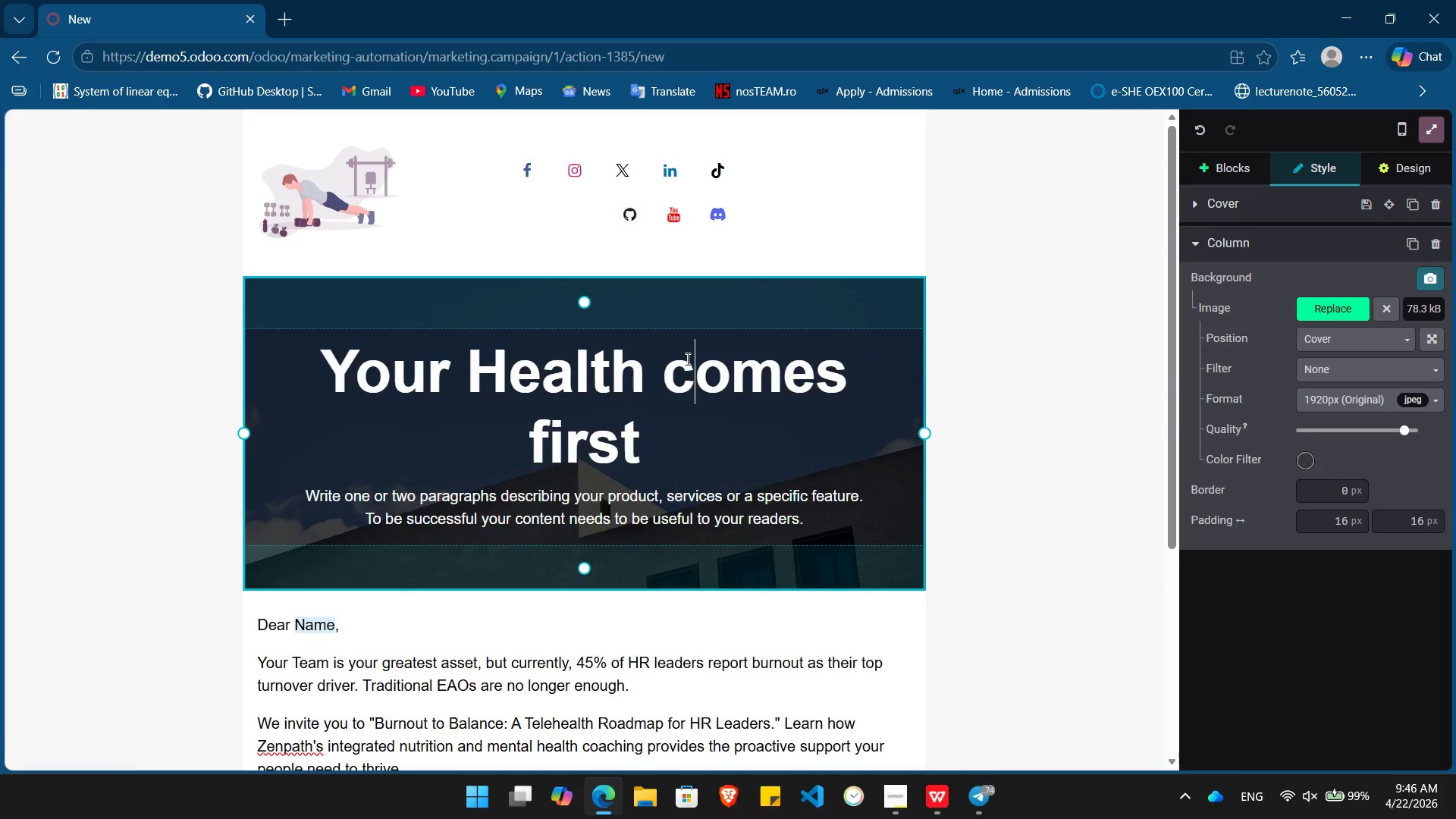 
key(Backspace)
 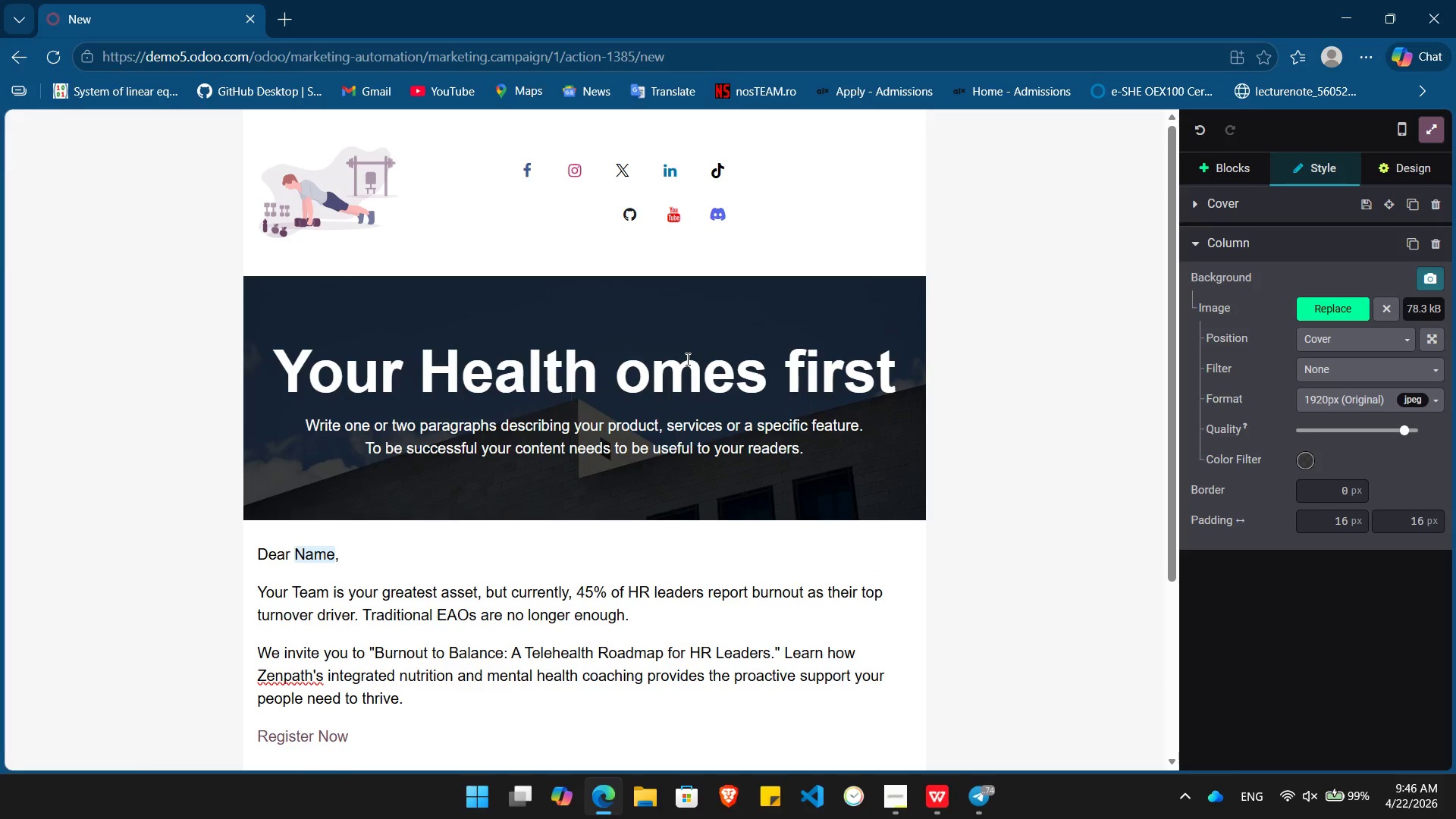 
key(Shift+ShiftLeft)
 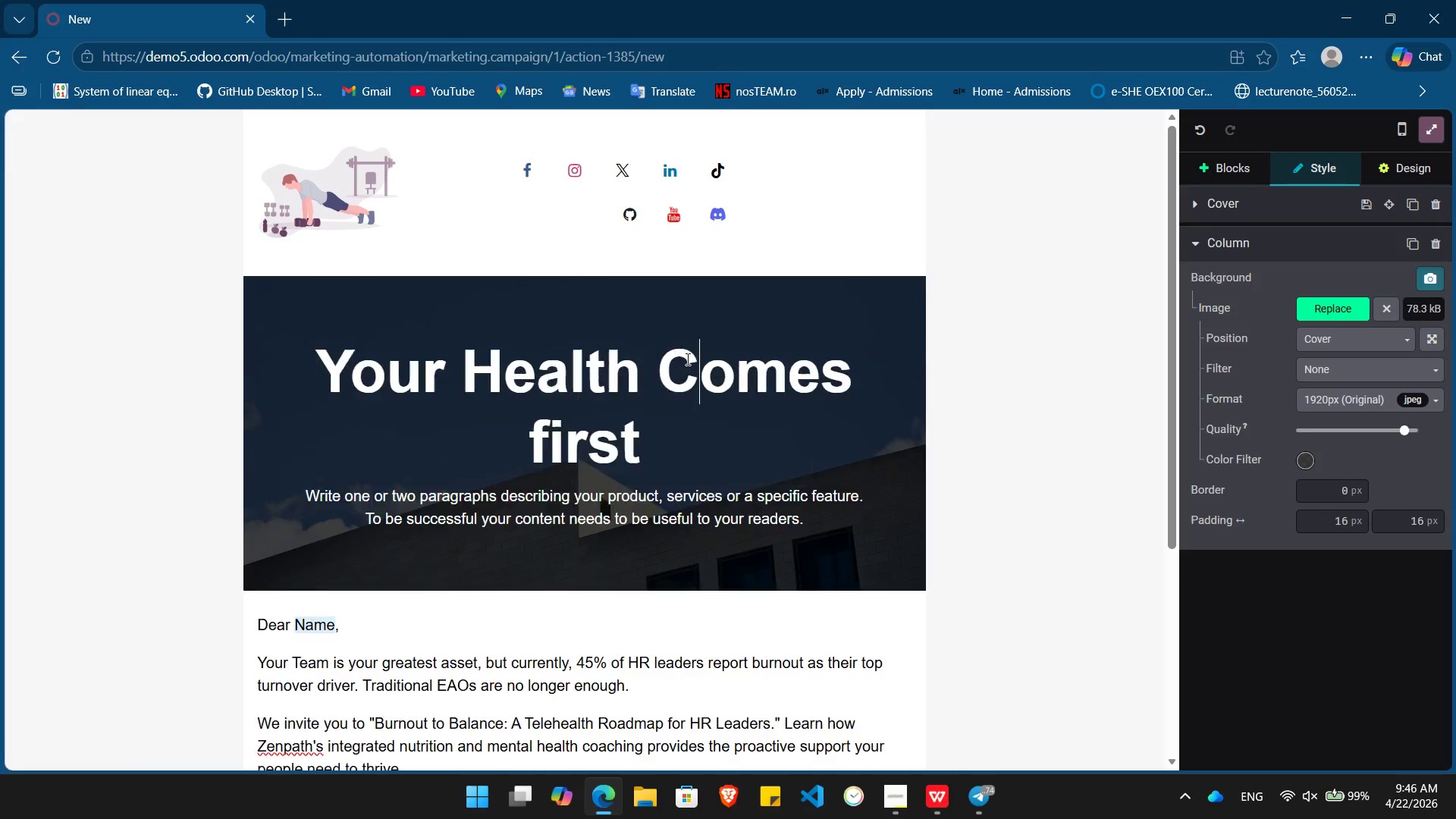 
key(Shift+C)
 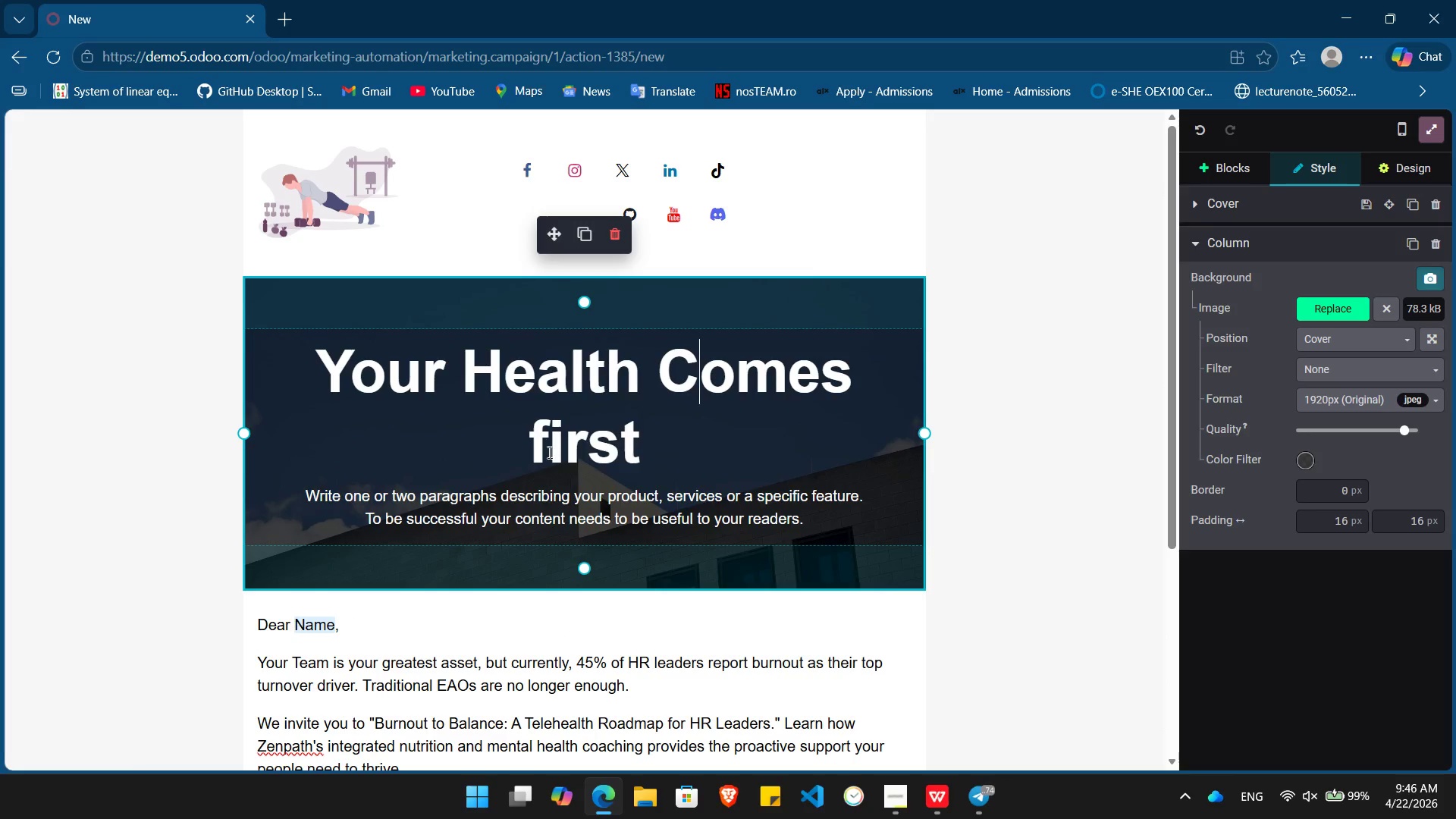 
left_click([546, 453])
 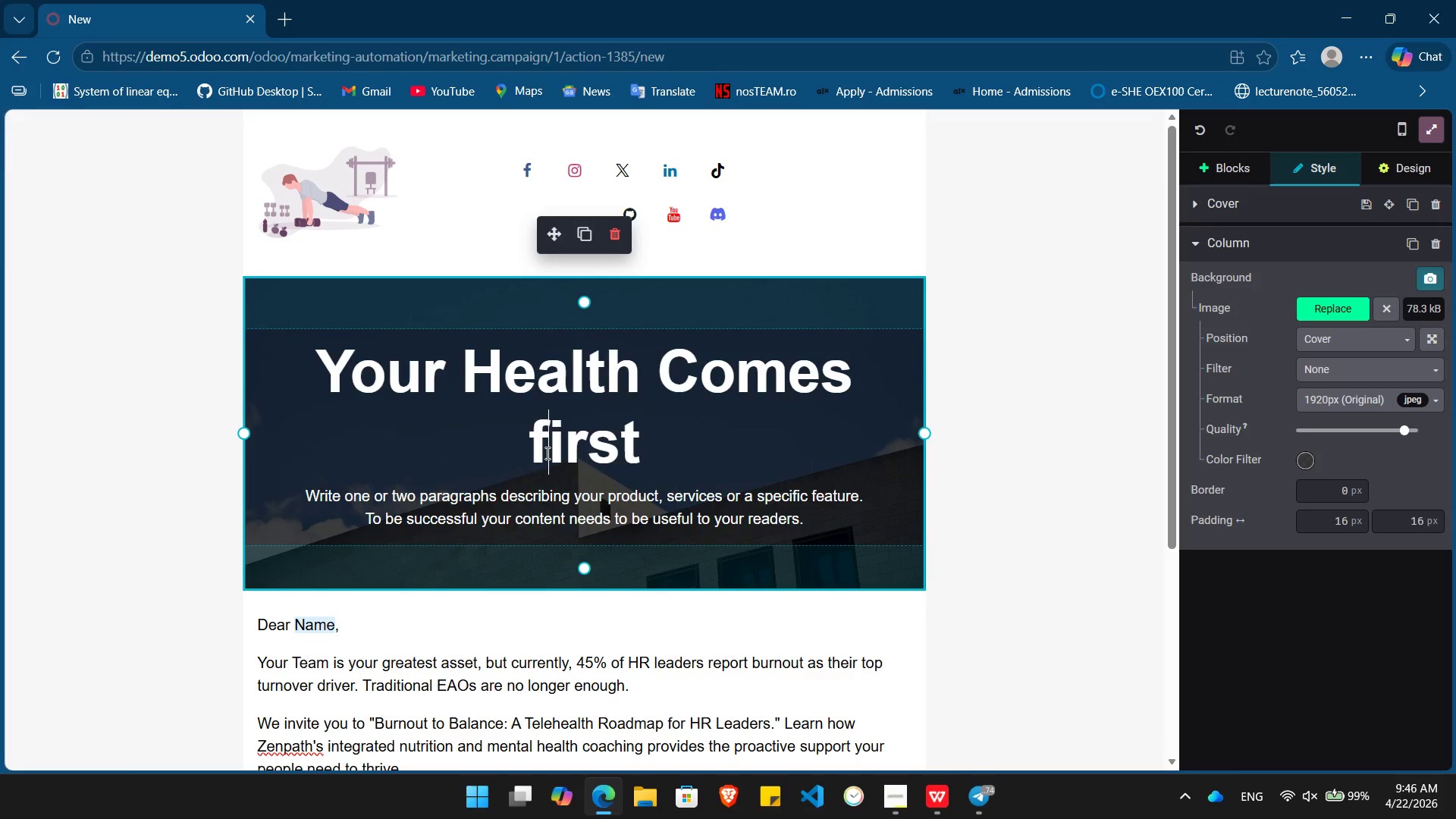 
key(Backspace)
 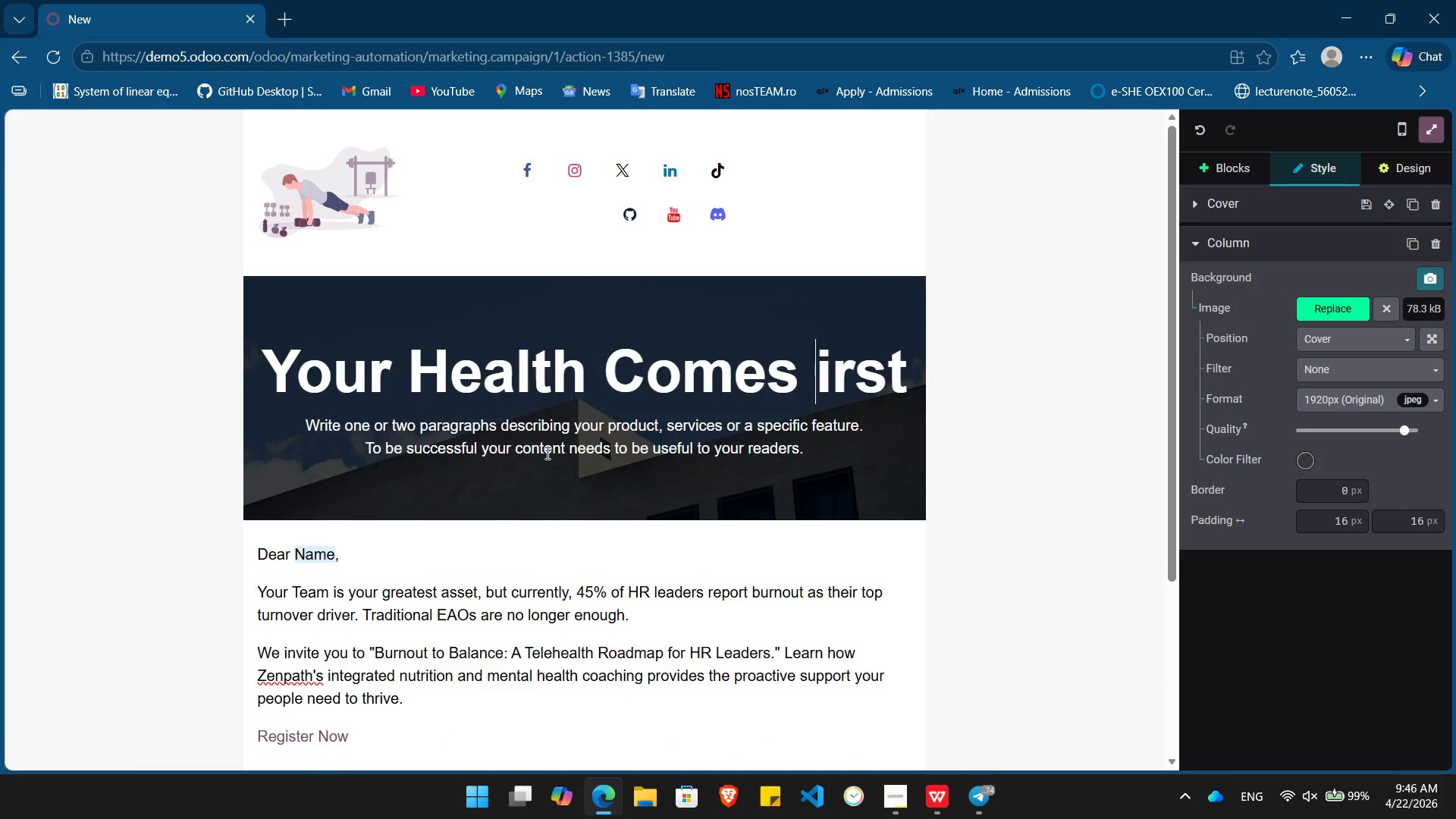 
key(Shift+ShiftLeft)
 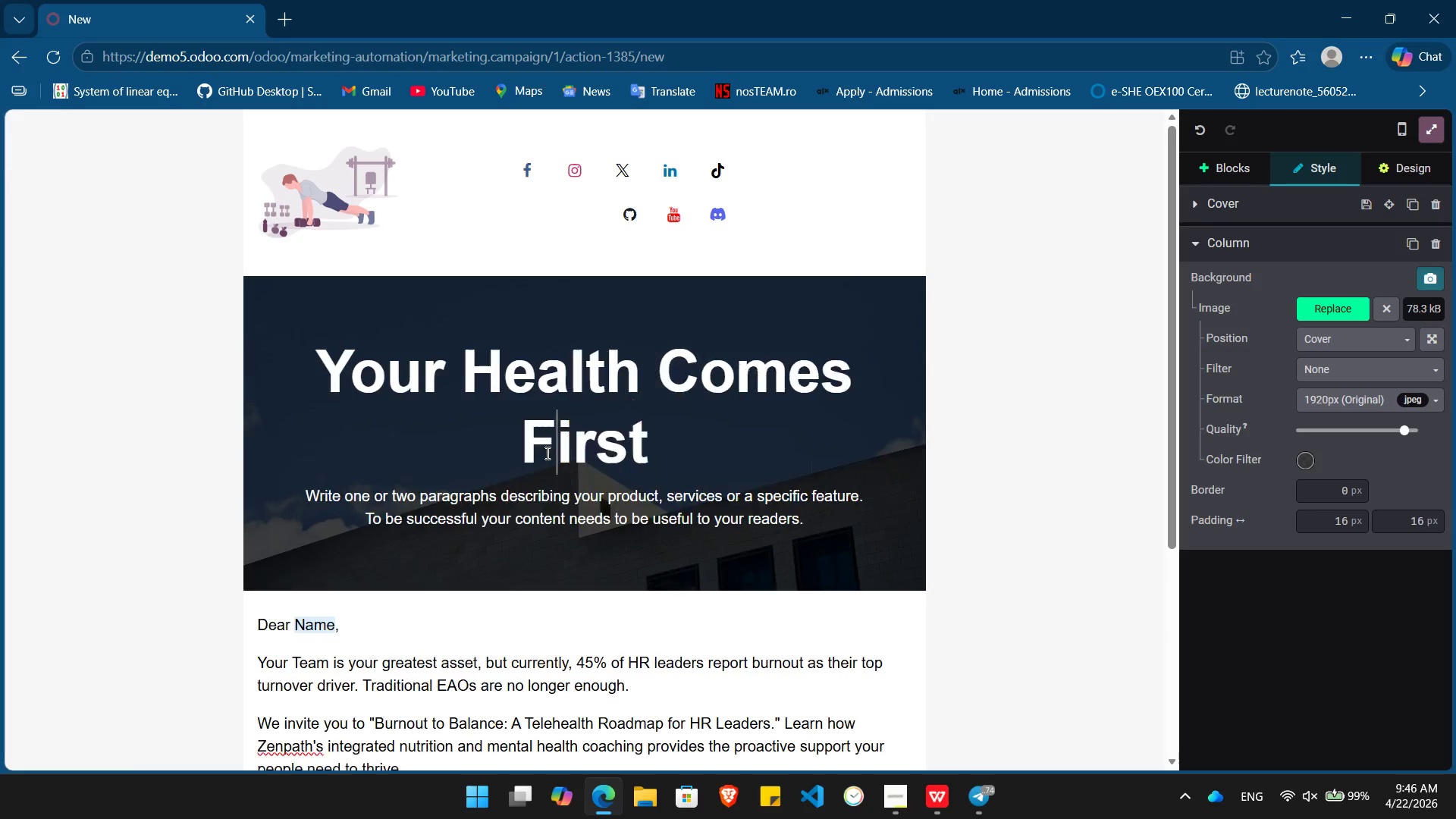 
key(Shift+F)
 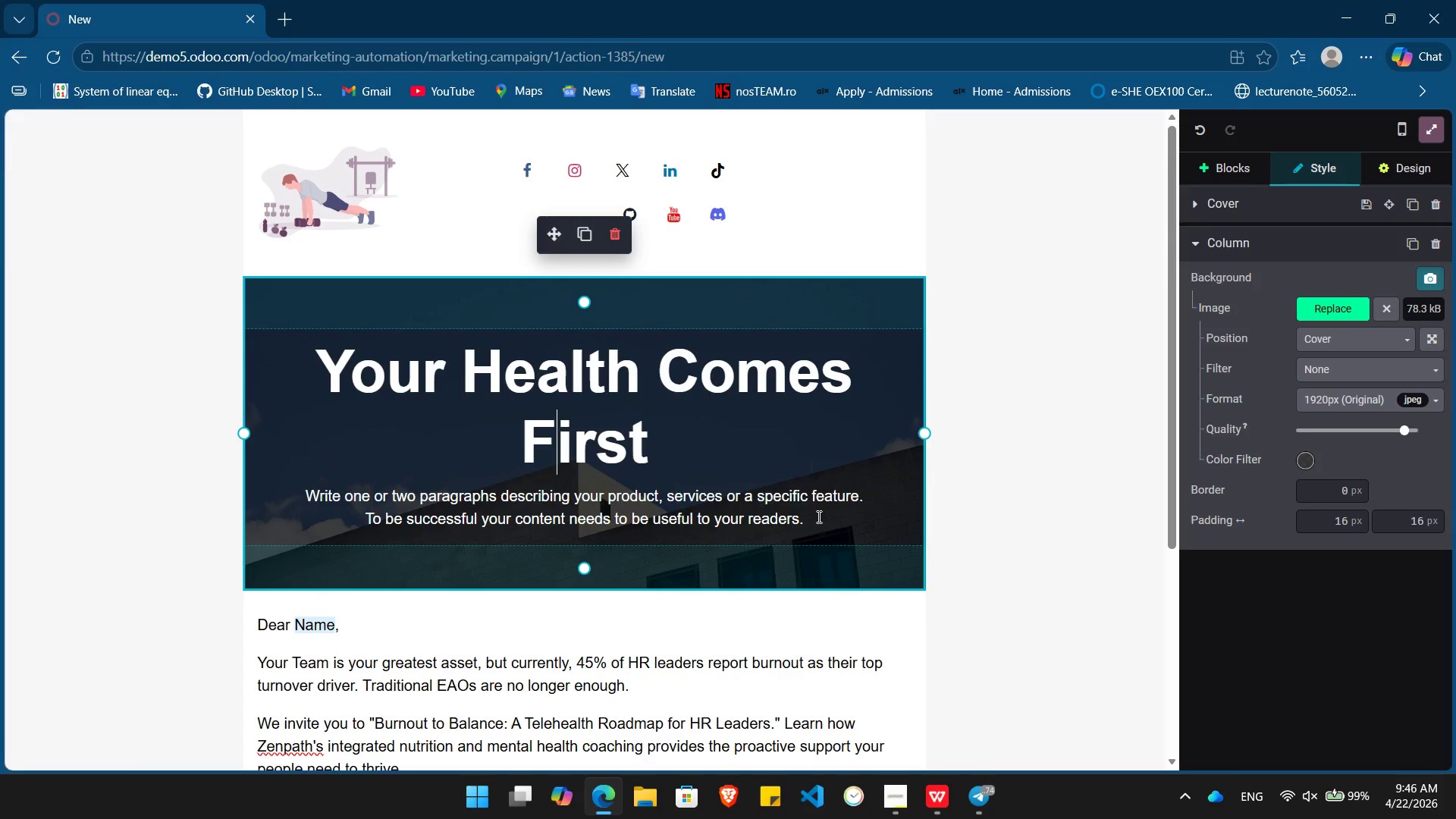 
left_click_drag(start_coordinate=[824, 519], to_coordinate=[309, 501])
 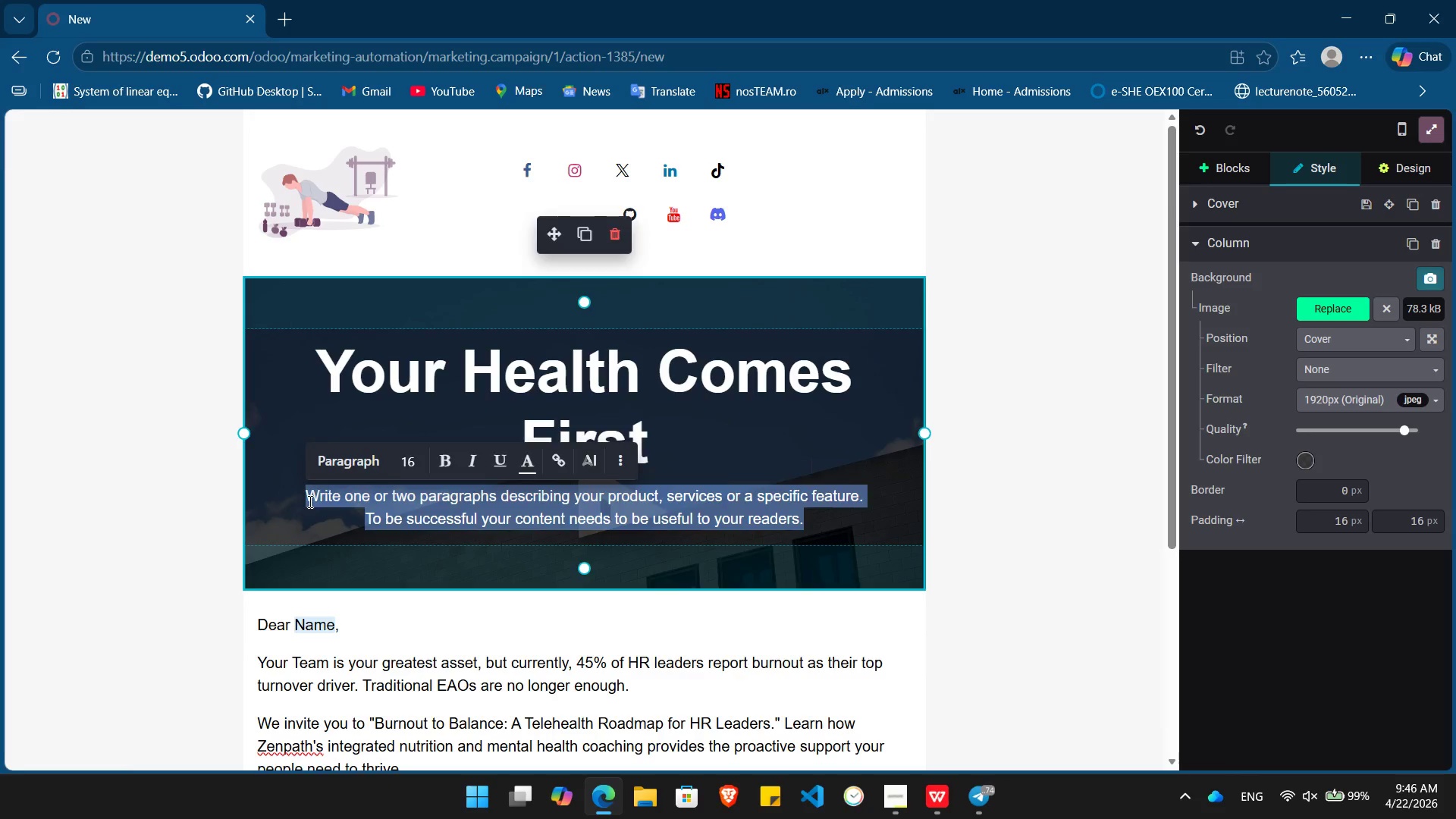 
key(Backspace)
 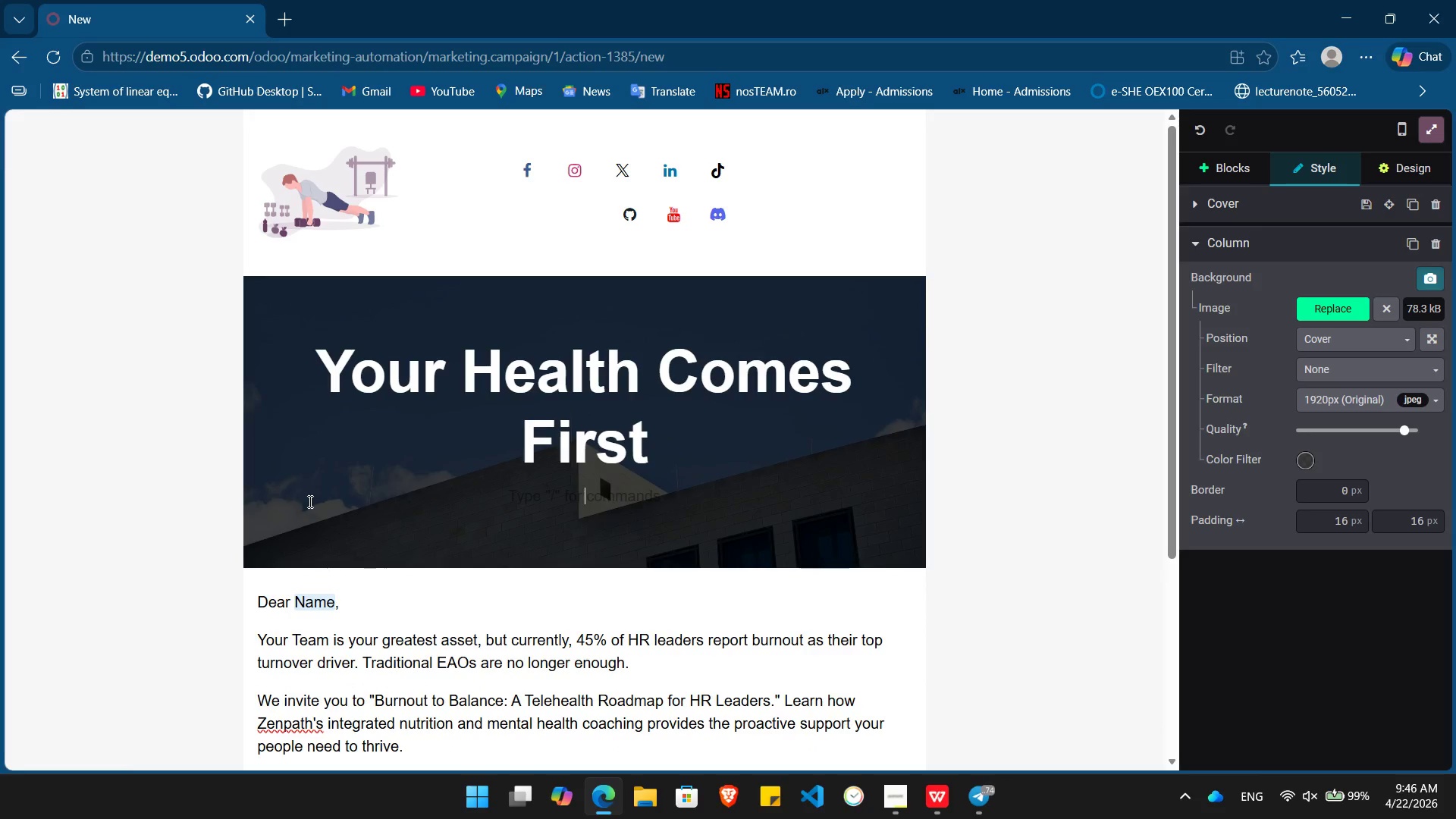 
key(Backspace)
 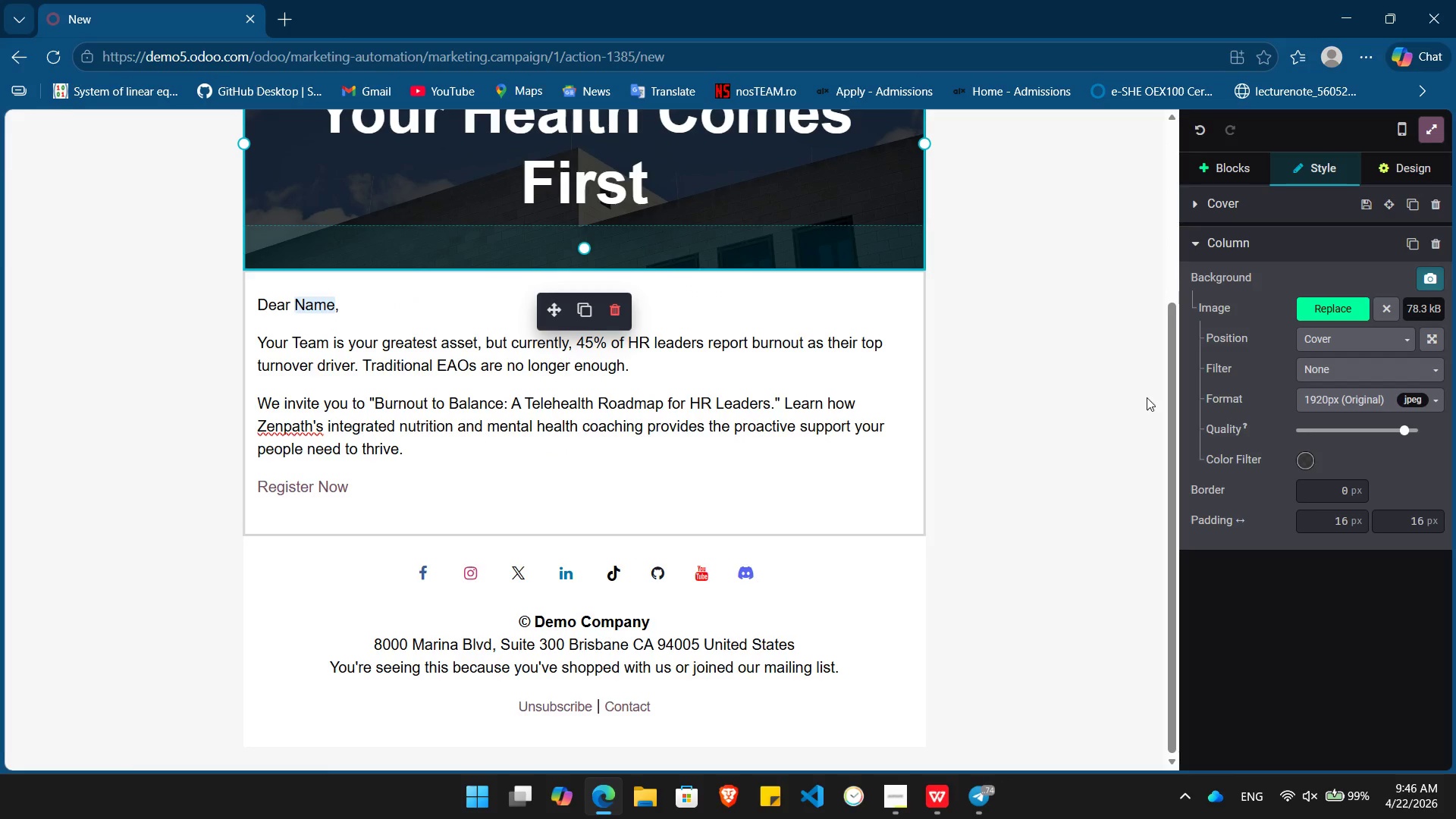 
wait(5.7)
 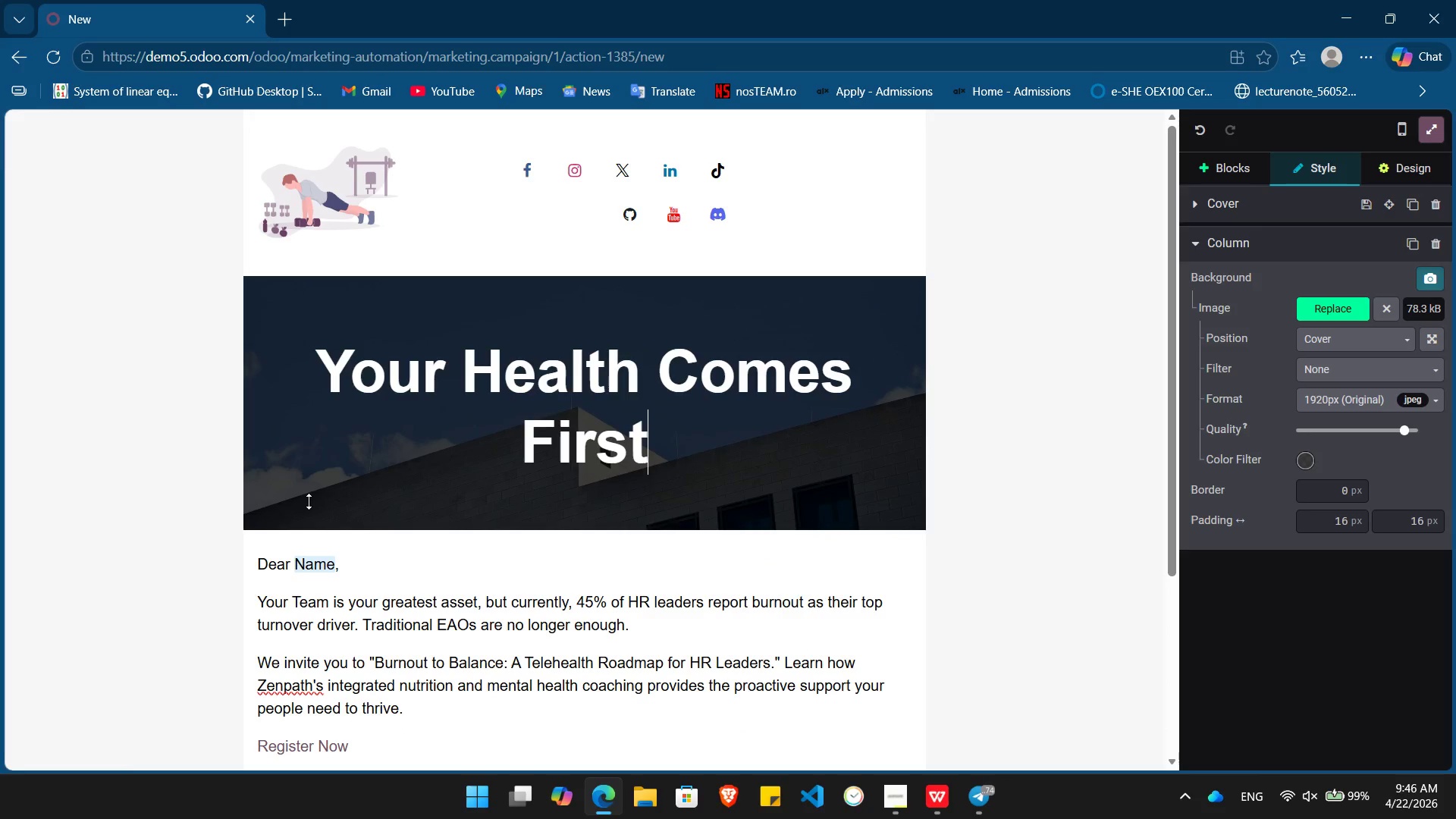 
left_click([1246, 174])
 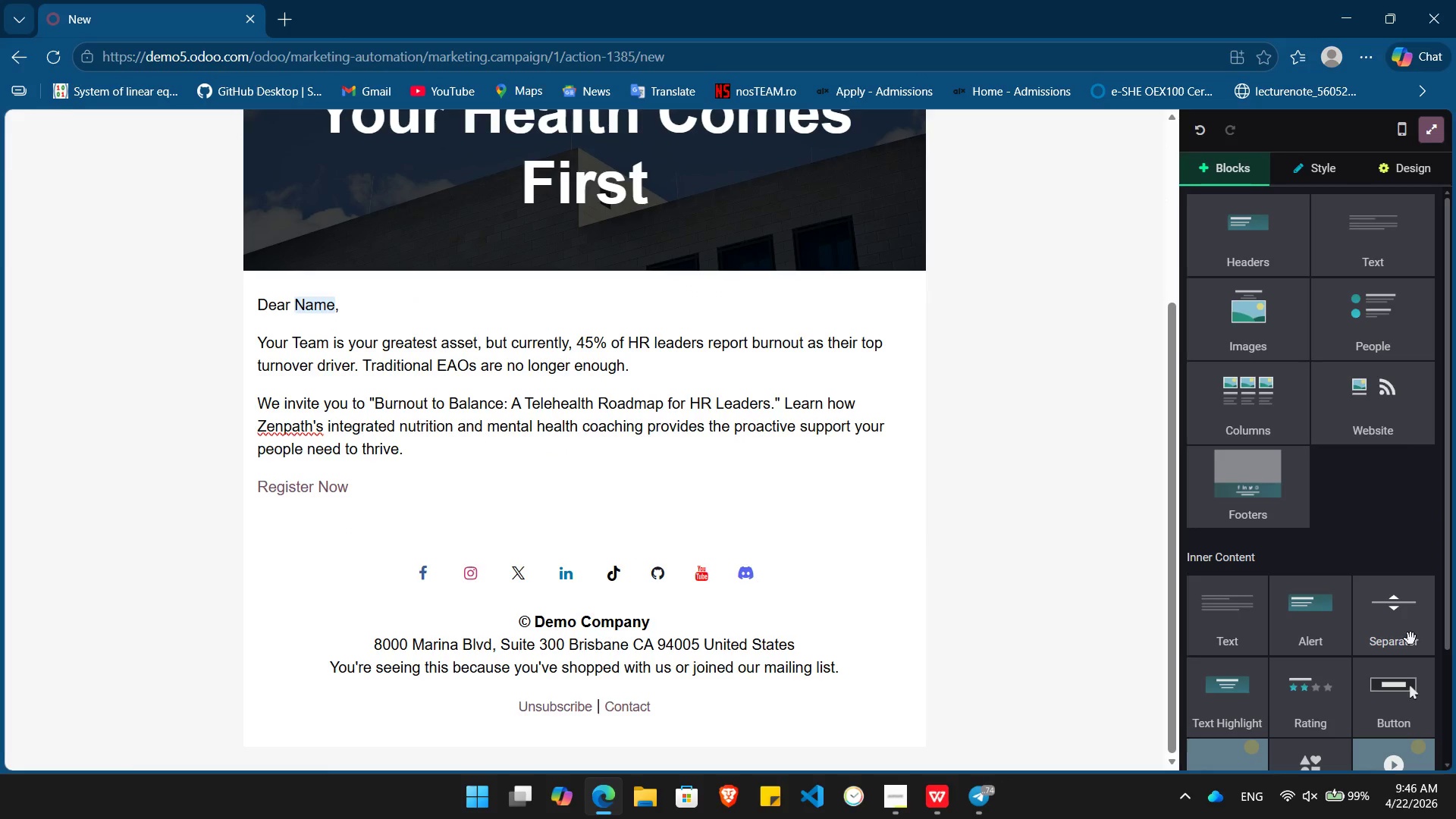 
left_click_drag(start_coordinate=[1409, 637], to_coordinate=[583, 557])
 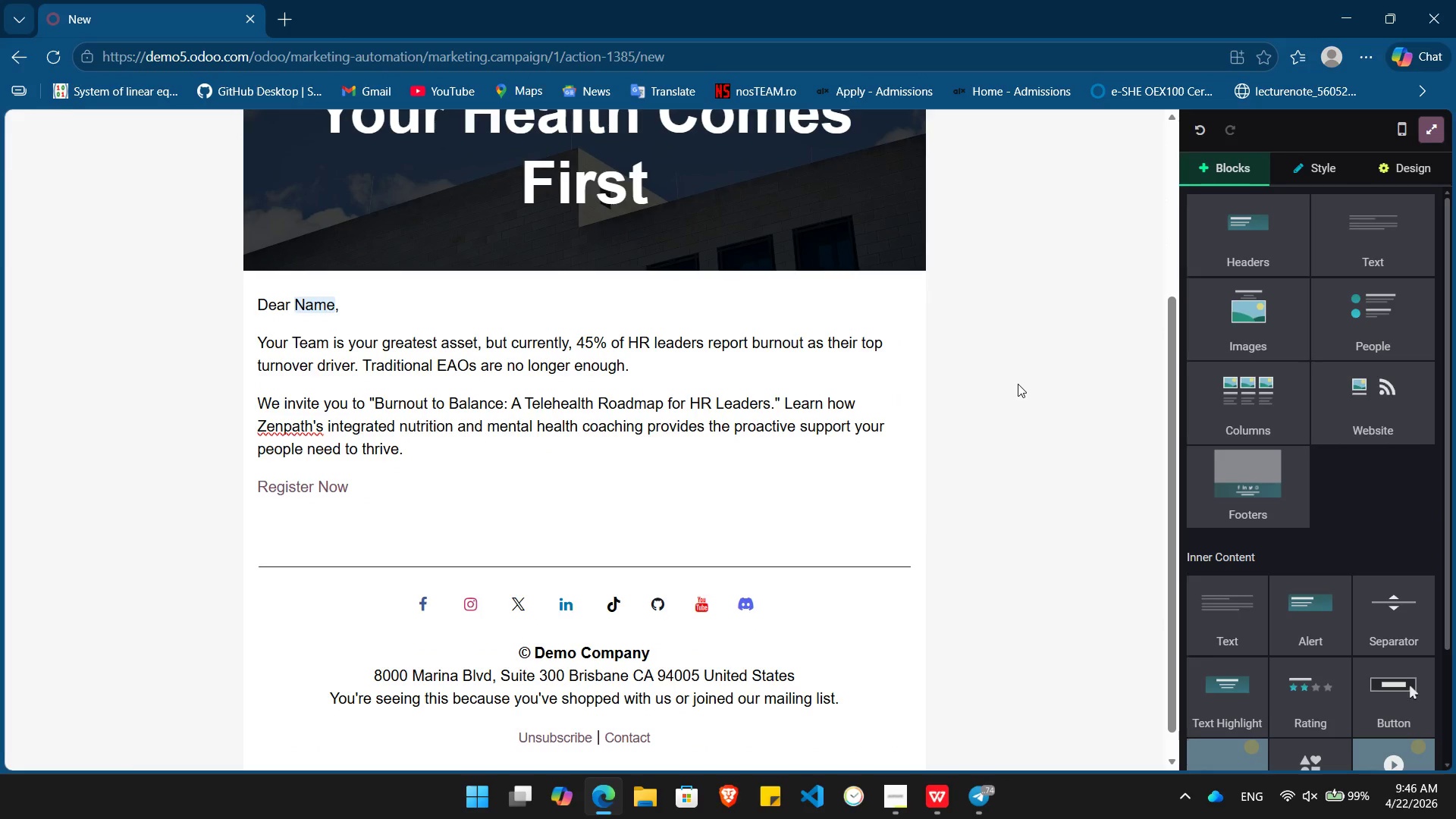 
left_click([1018, 384])
 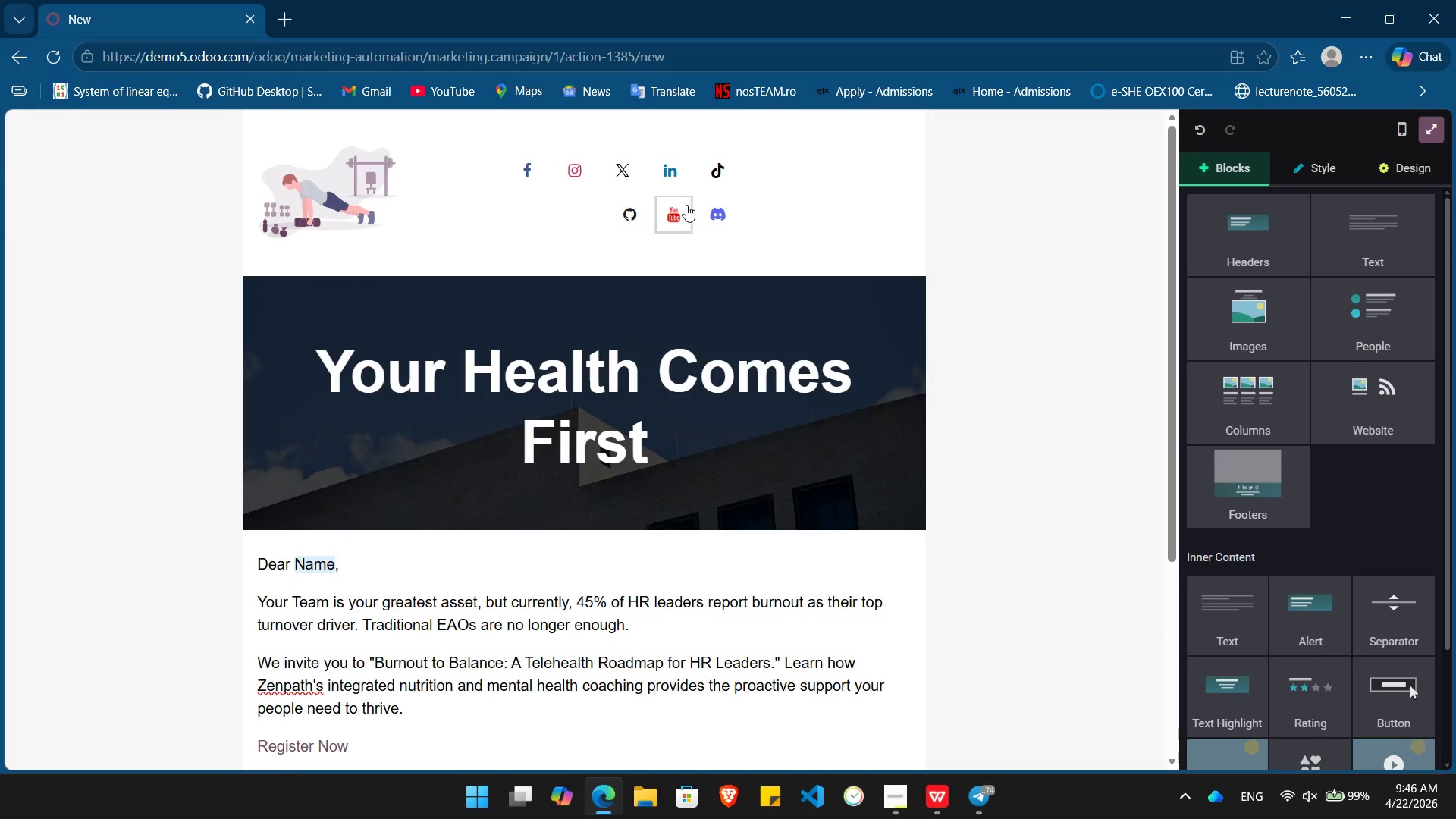 
left_click([686, 204])